 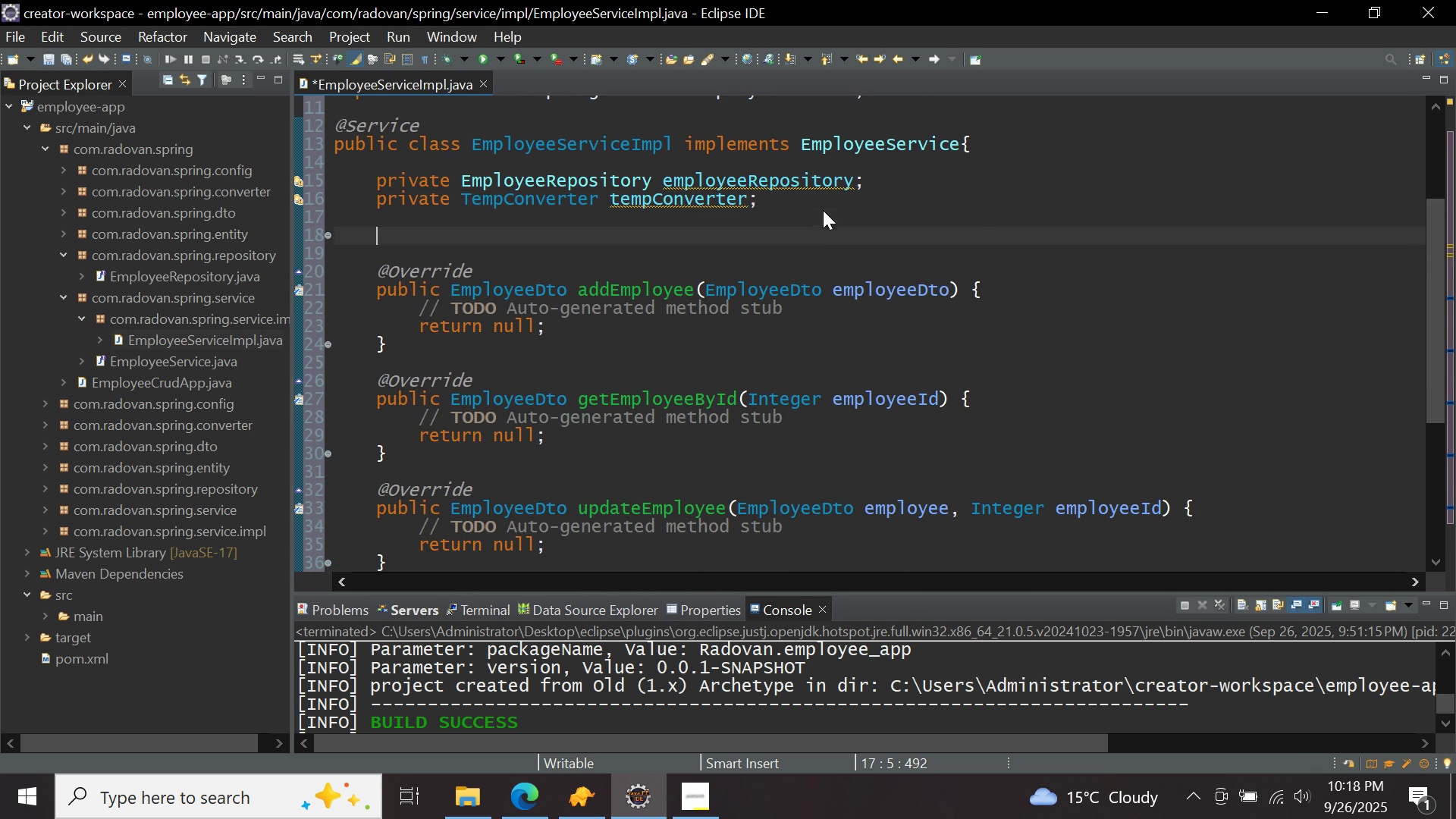 
key(Enter)
 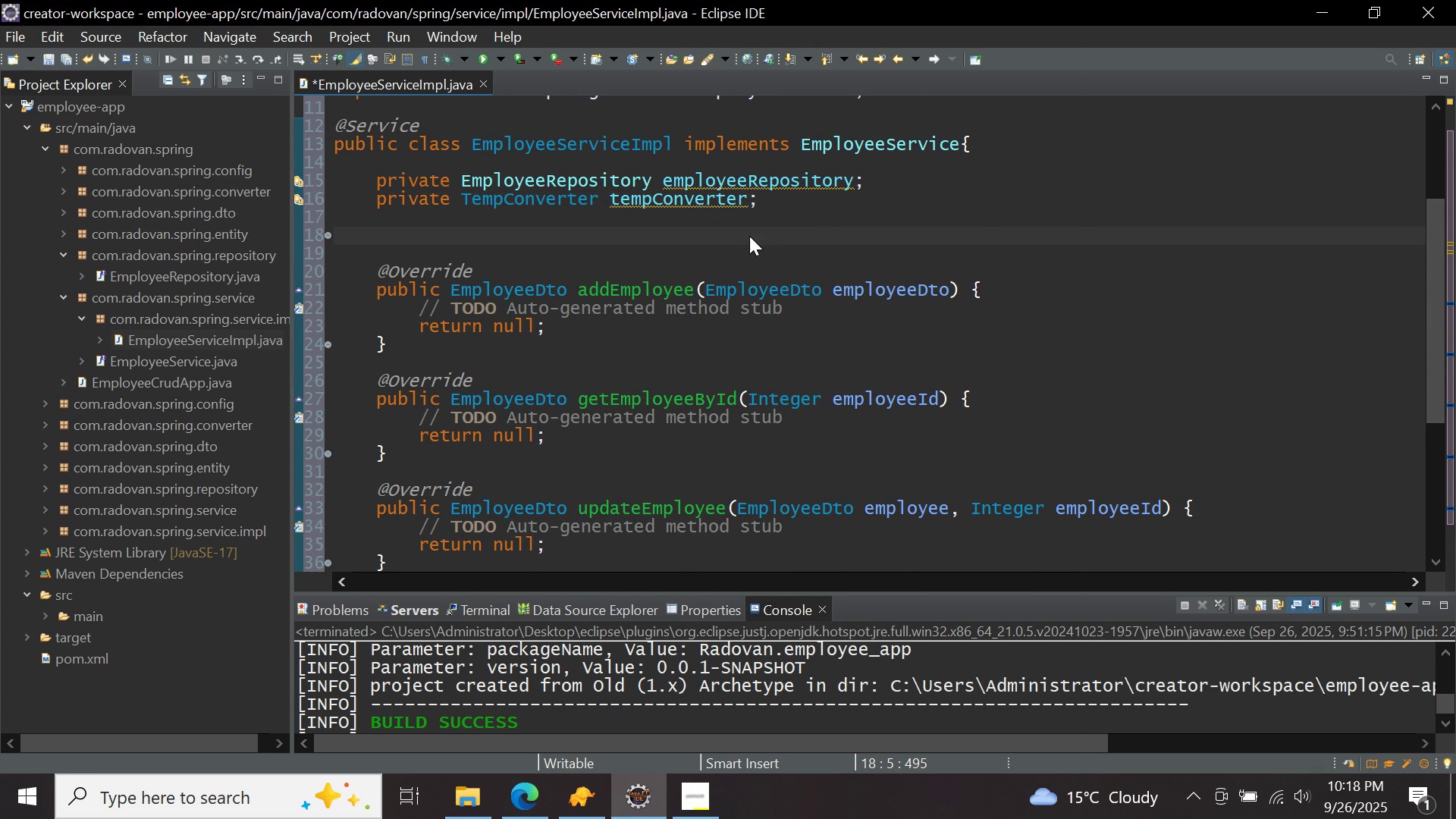 
right_click([749, 236])
 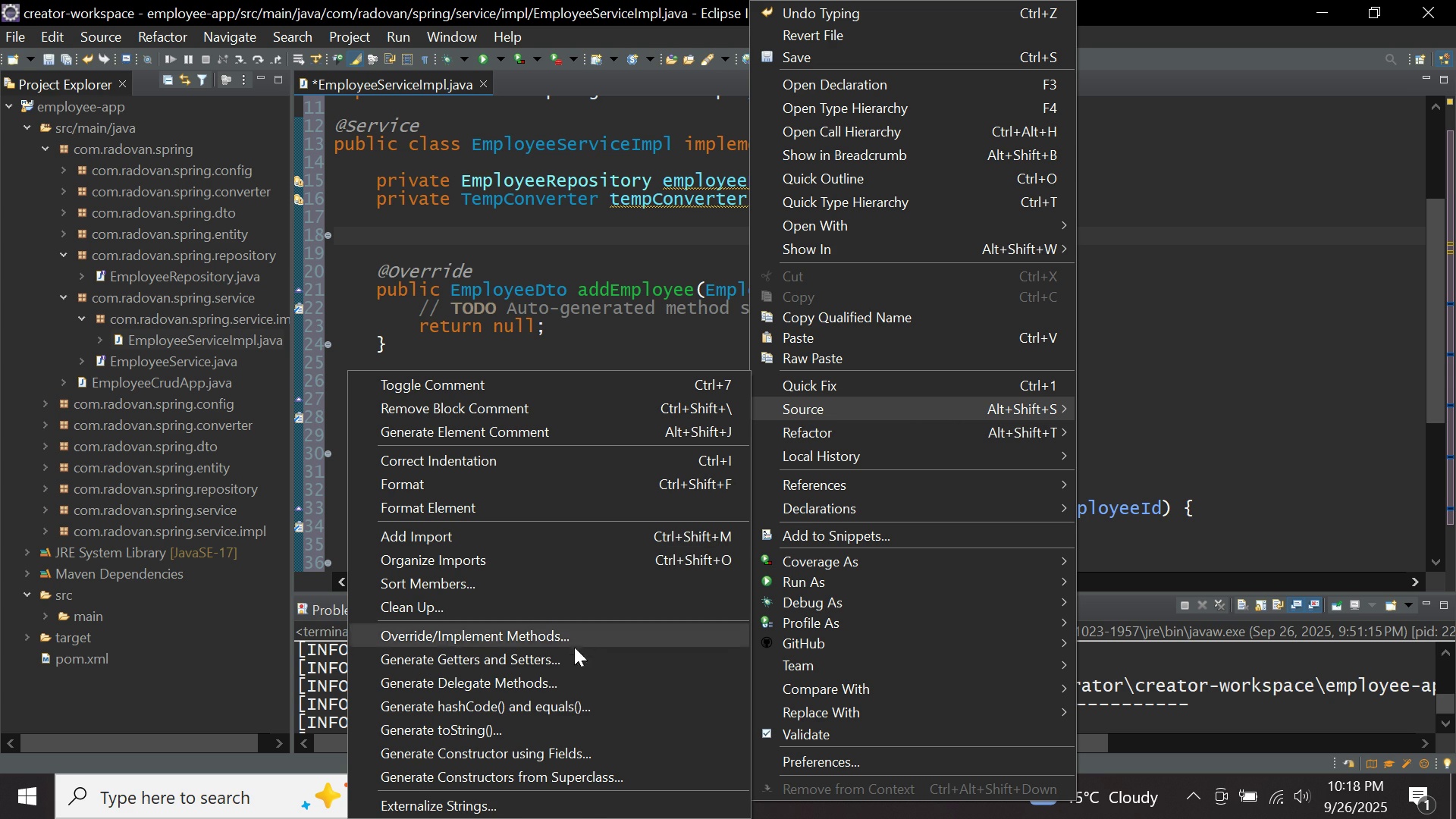 
left_click([579, 749])
 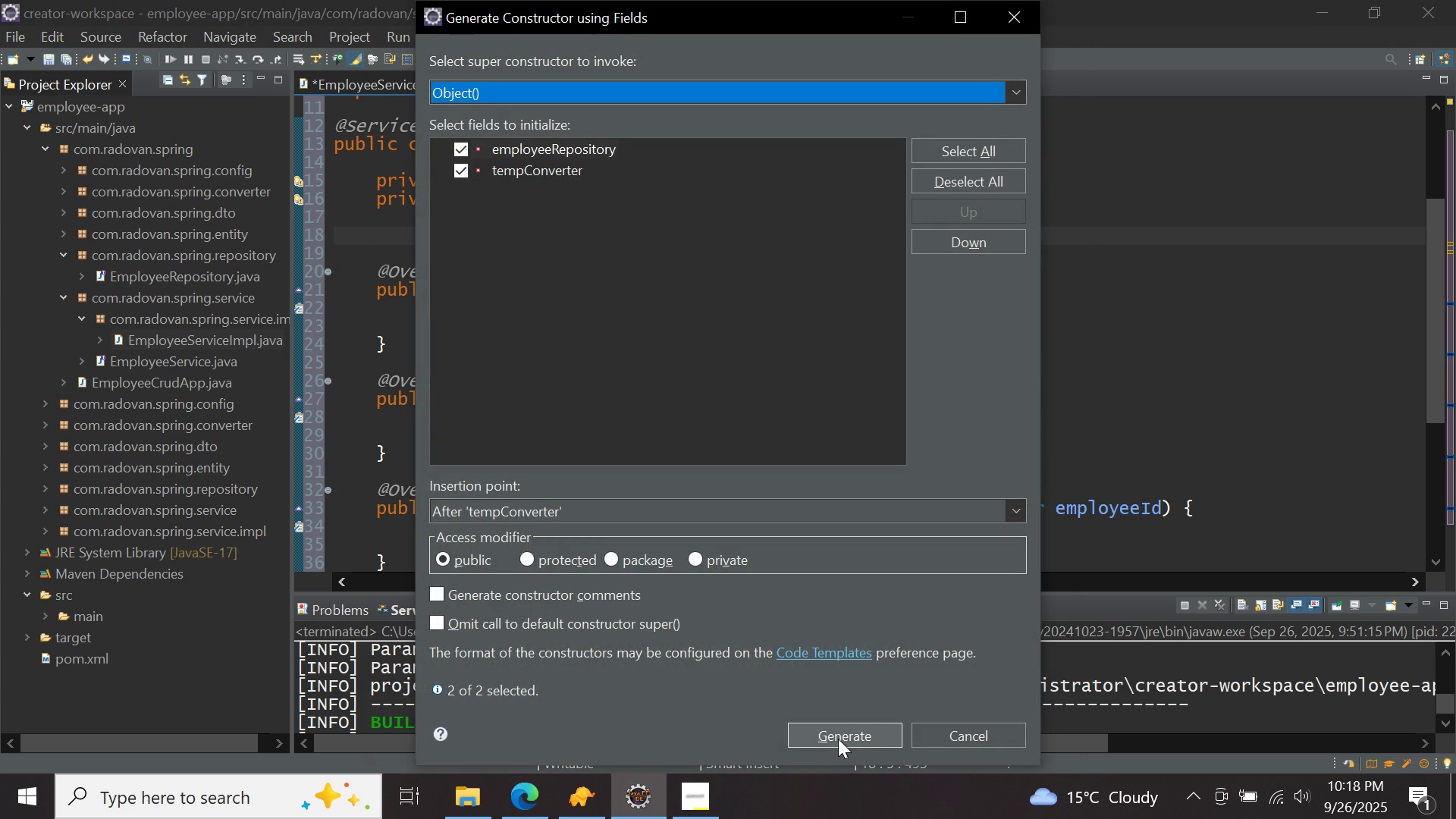 
left_click([838, 739])
 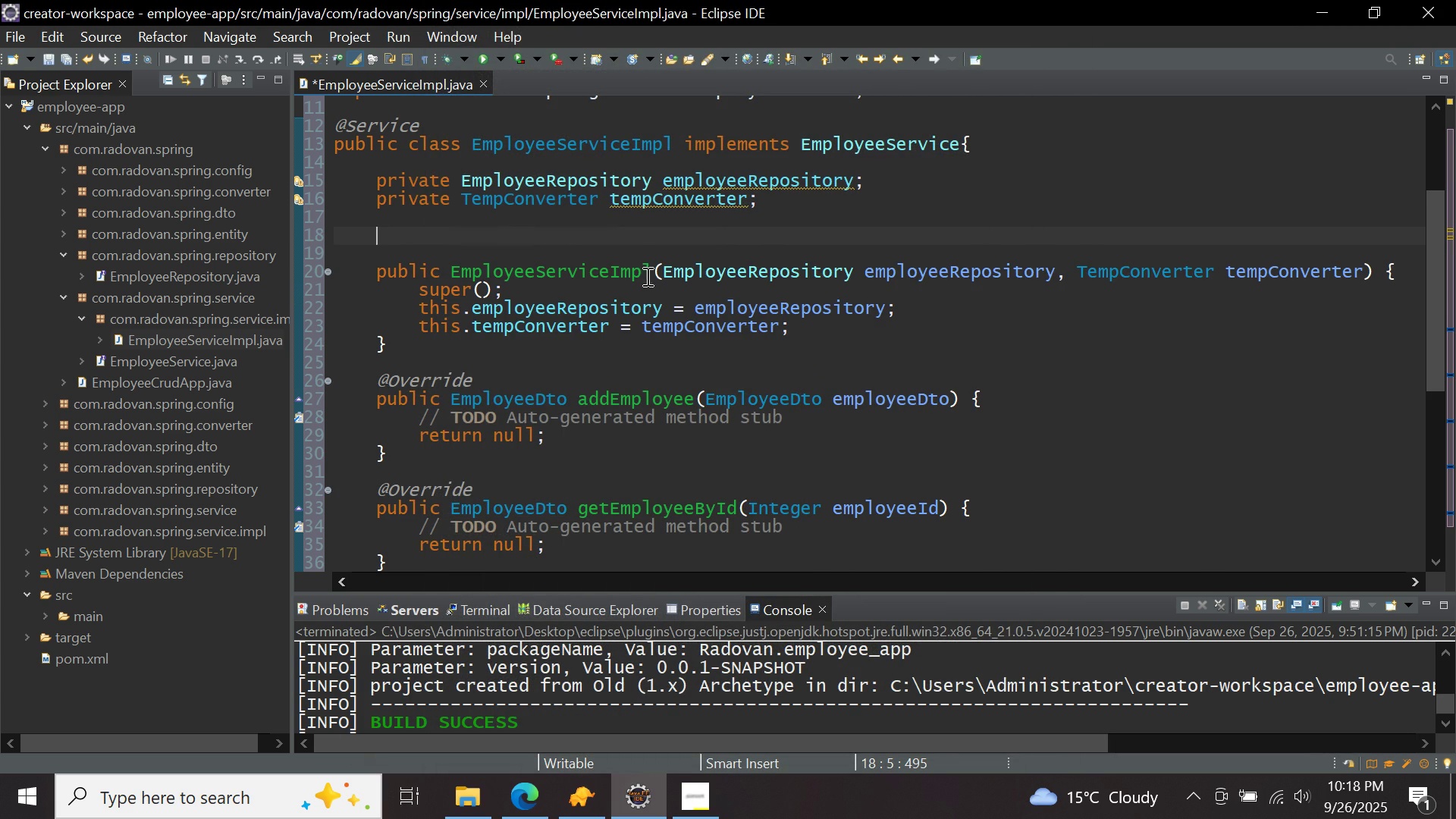 
left_click([650, 271])